 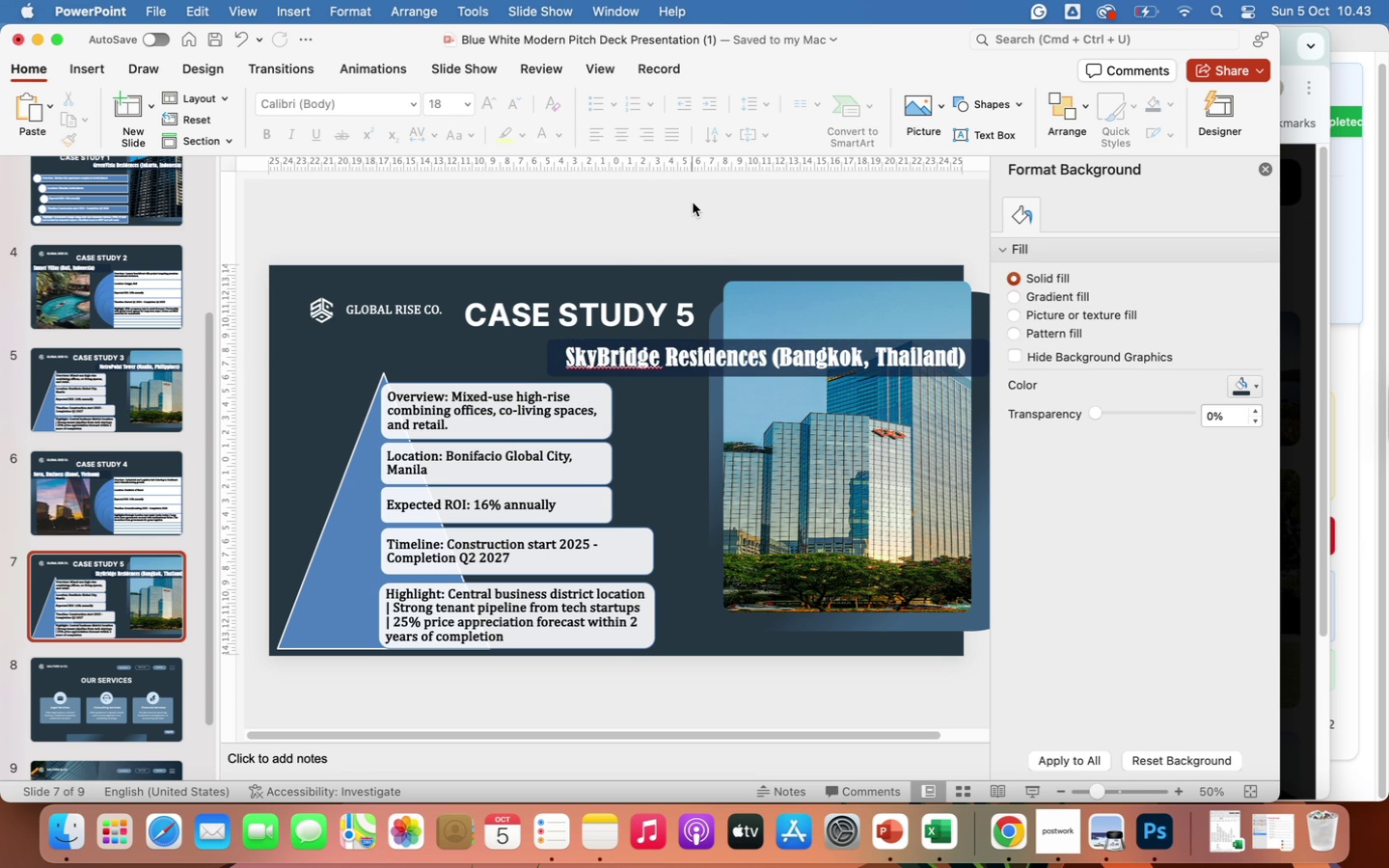 
left_click([65, 391])
 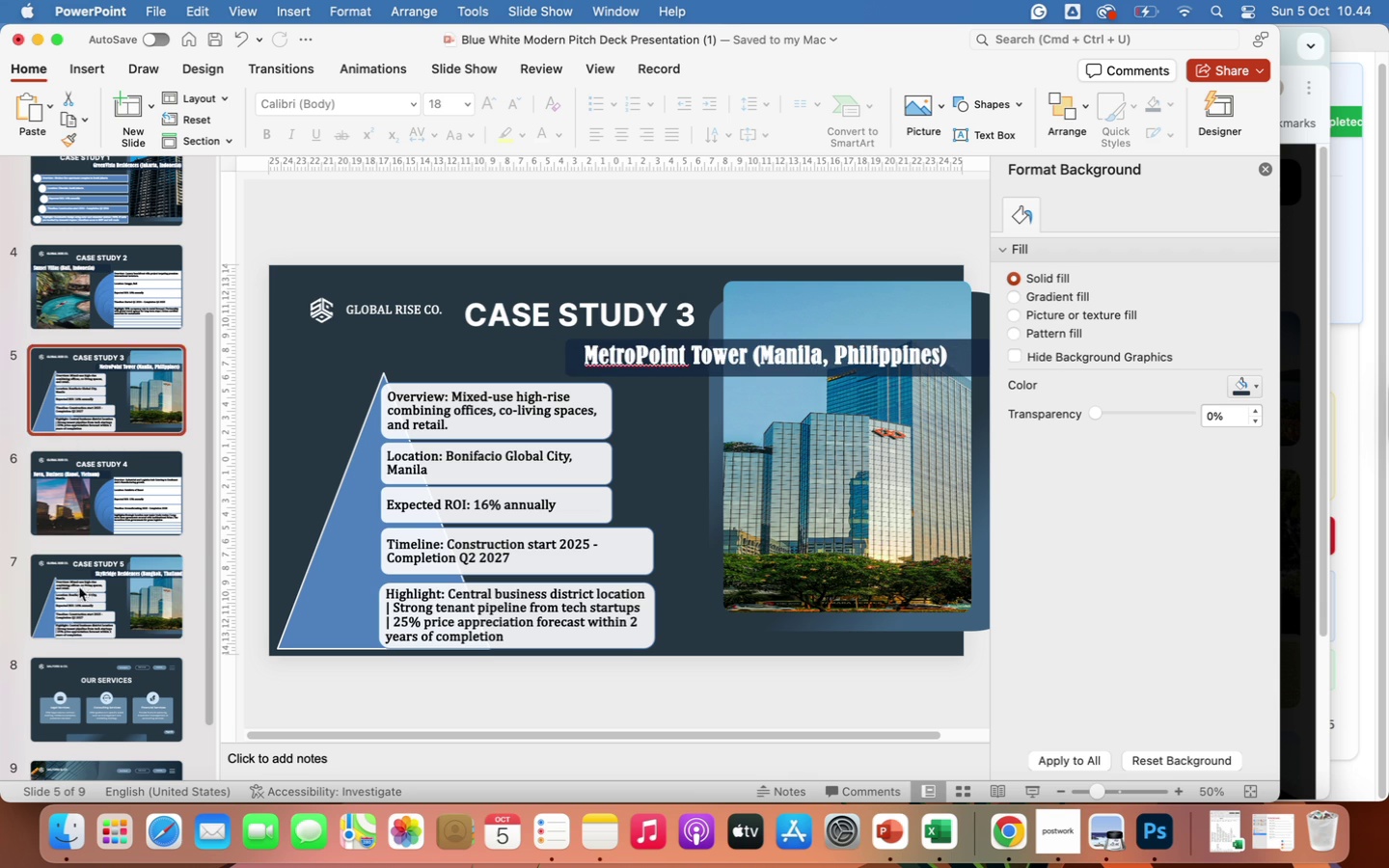 
left_click([70, 602])
 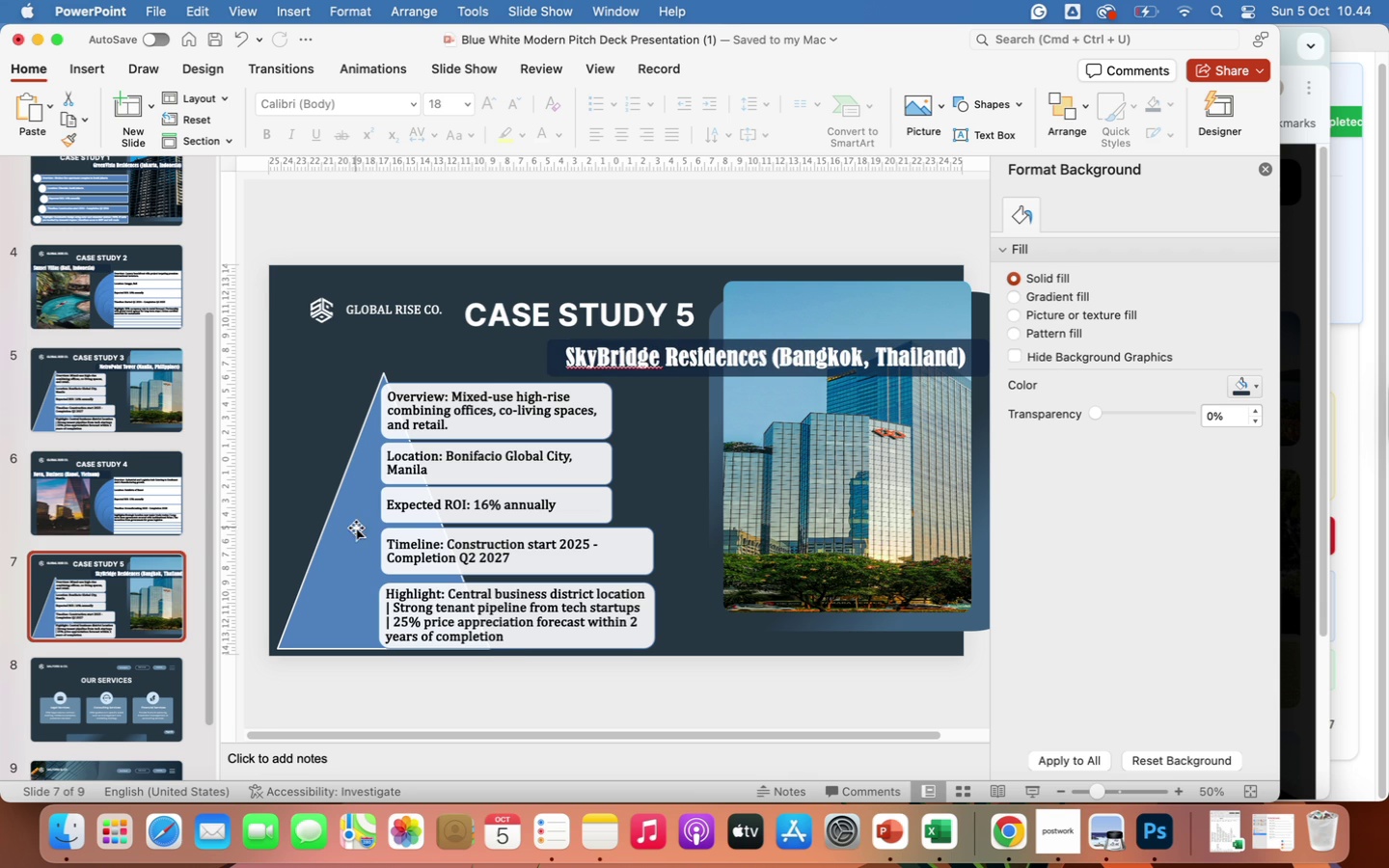 
left_click([354, 558])
 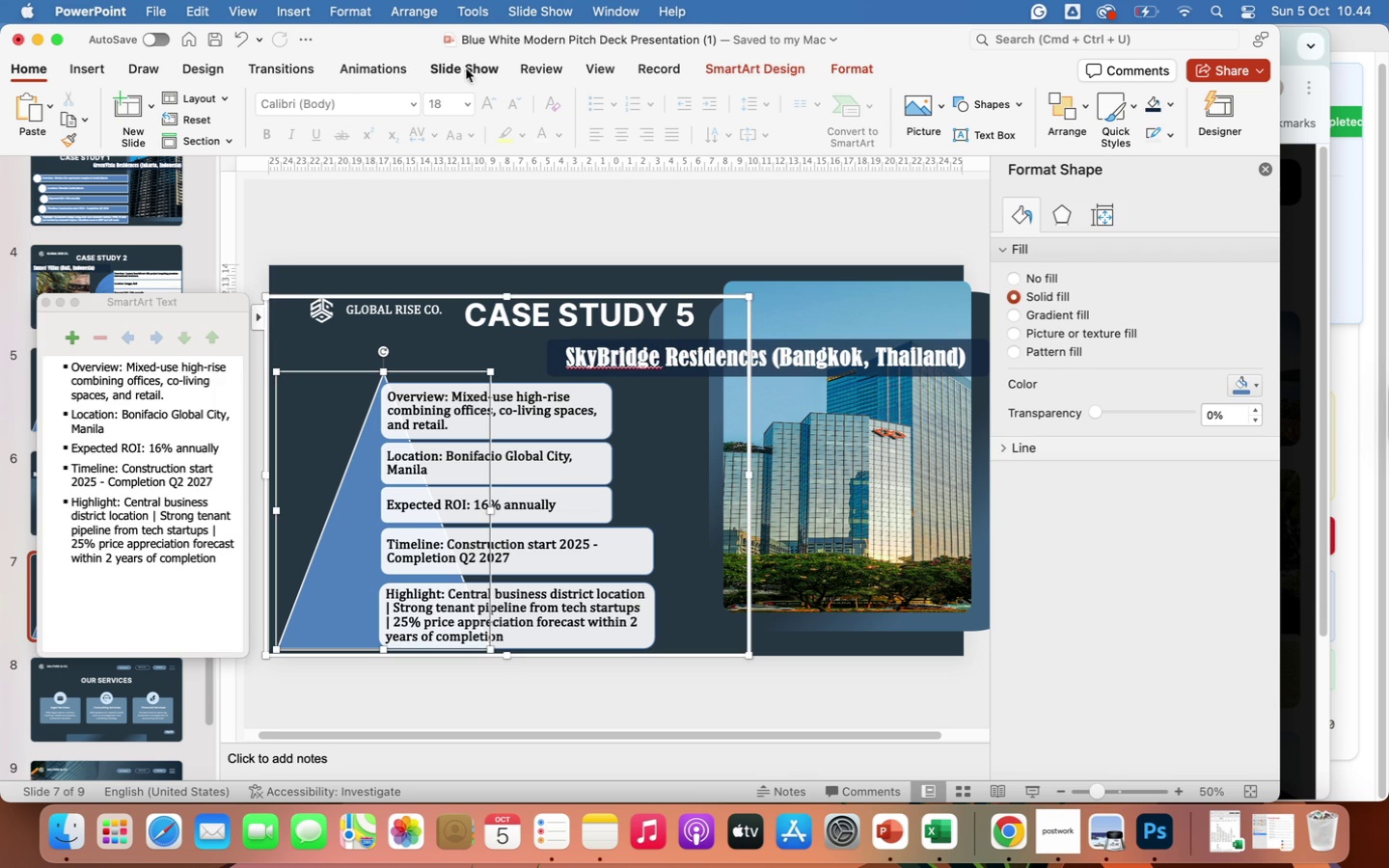 
left_click([727, 67])
 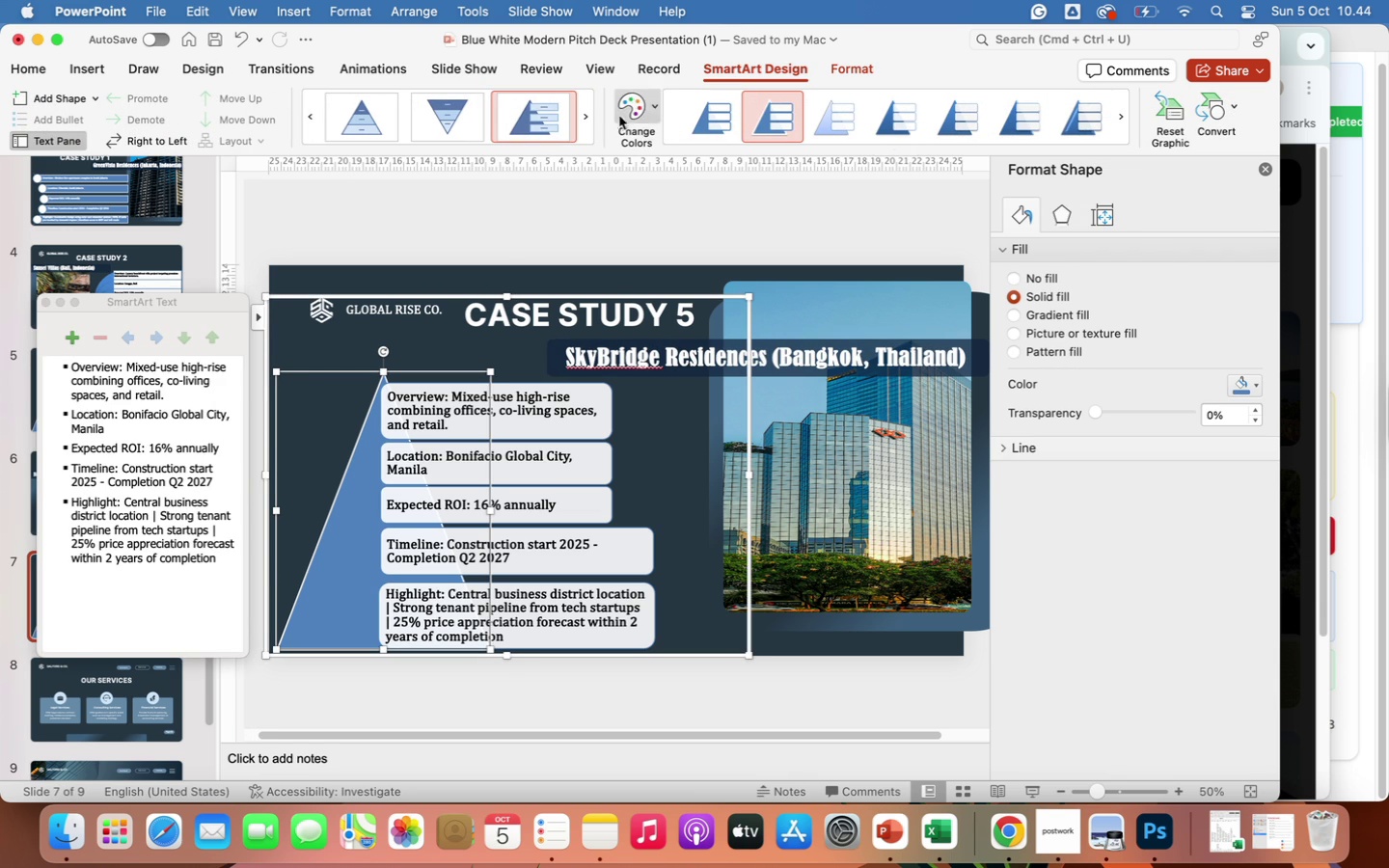 
left_click([627, 114])
 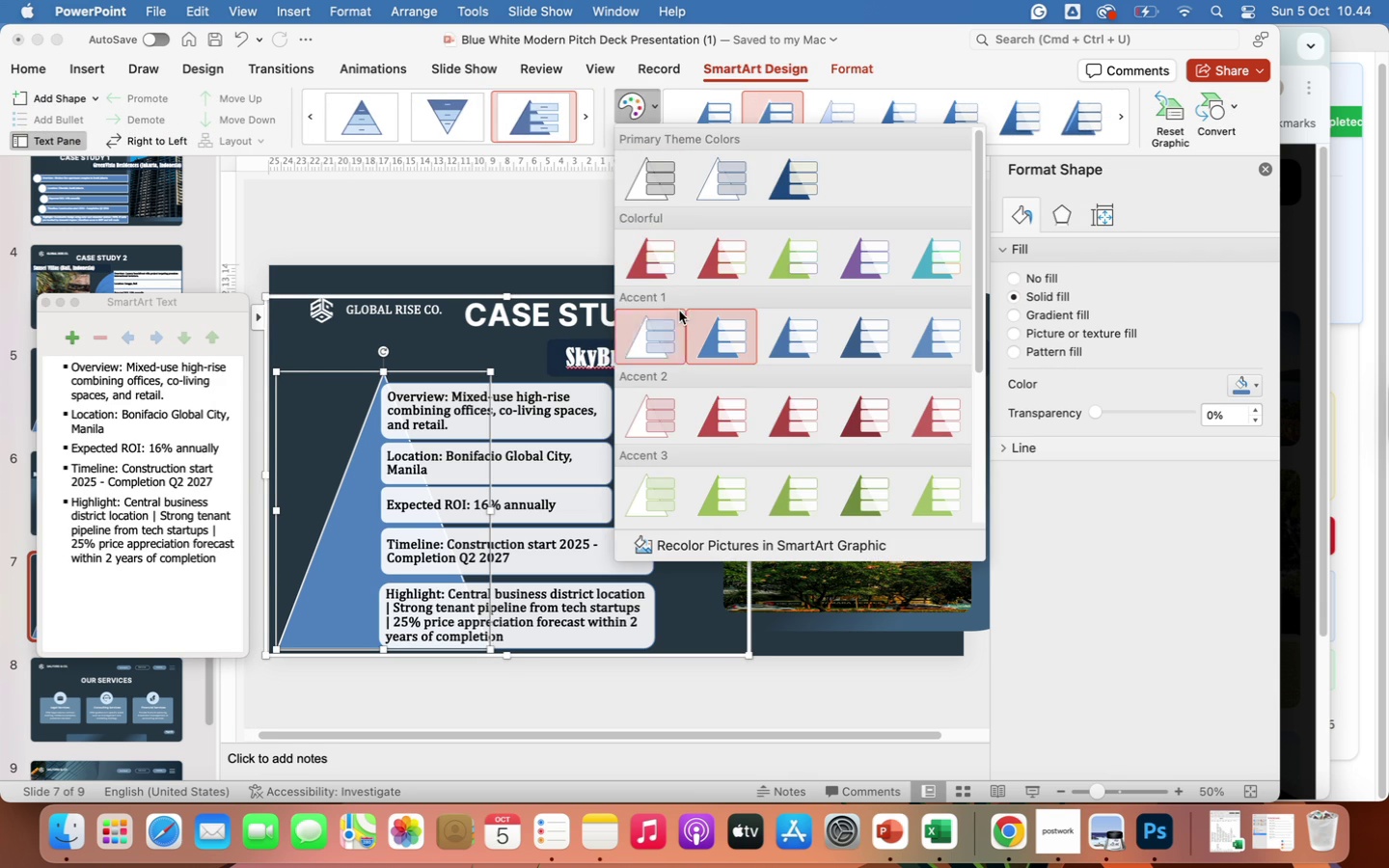 
left_click([860, 427])
 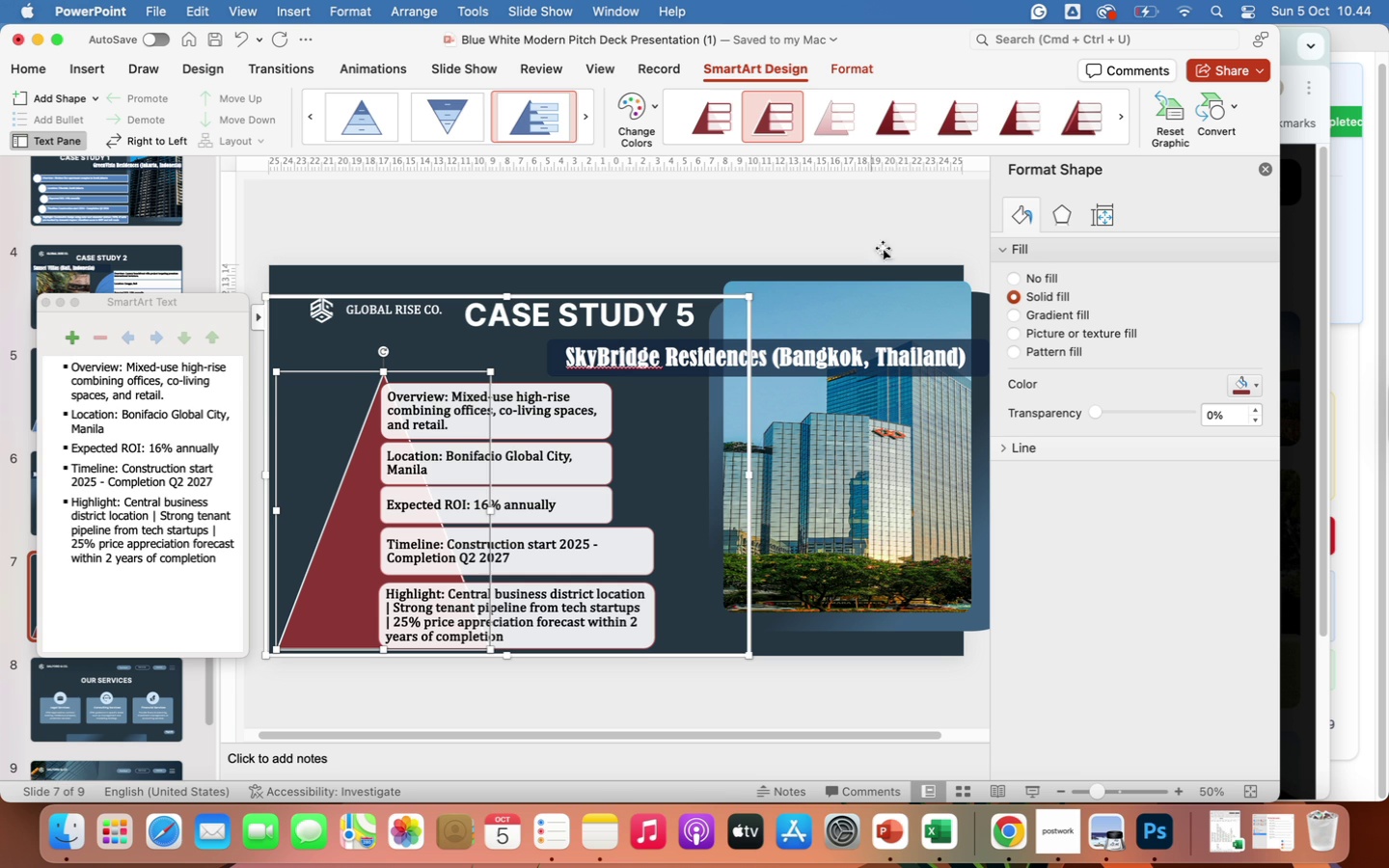 
left_click([842, 225])
 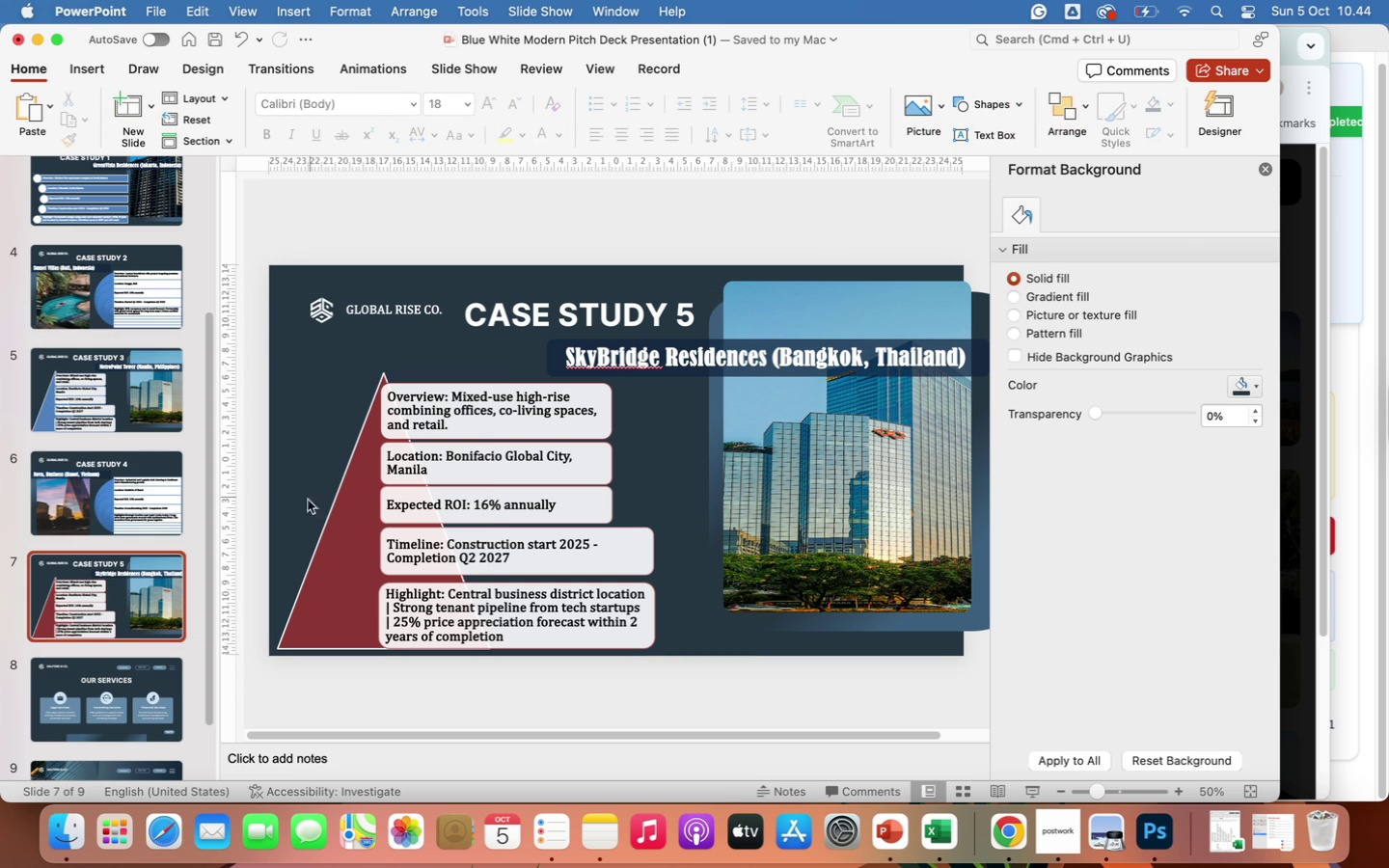 
left_click([148, 593])